 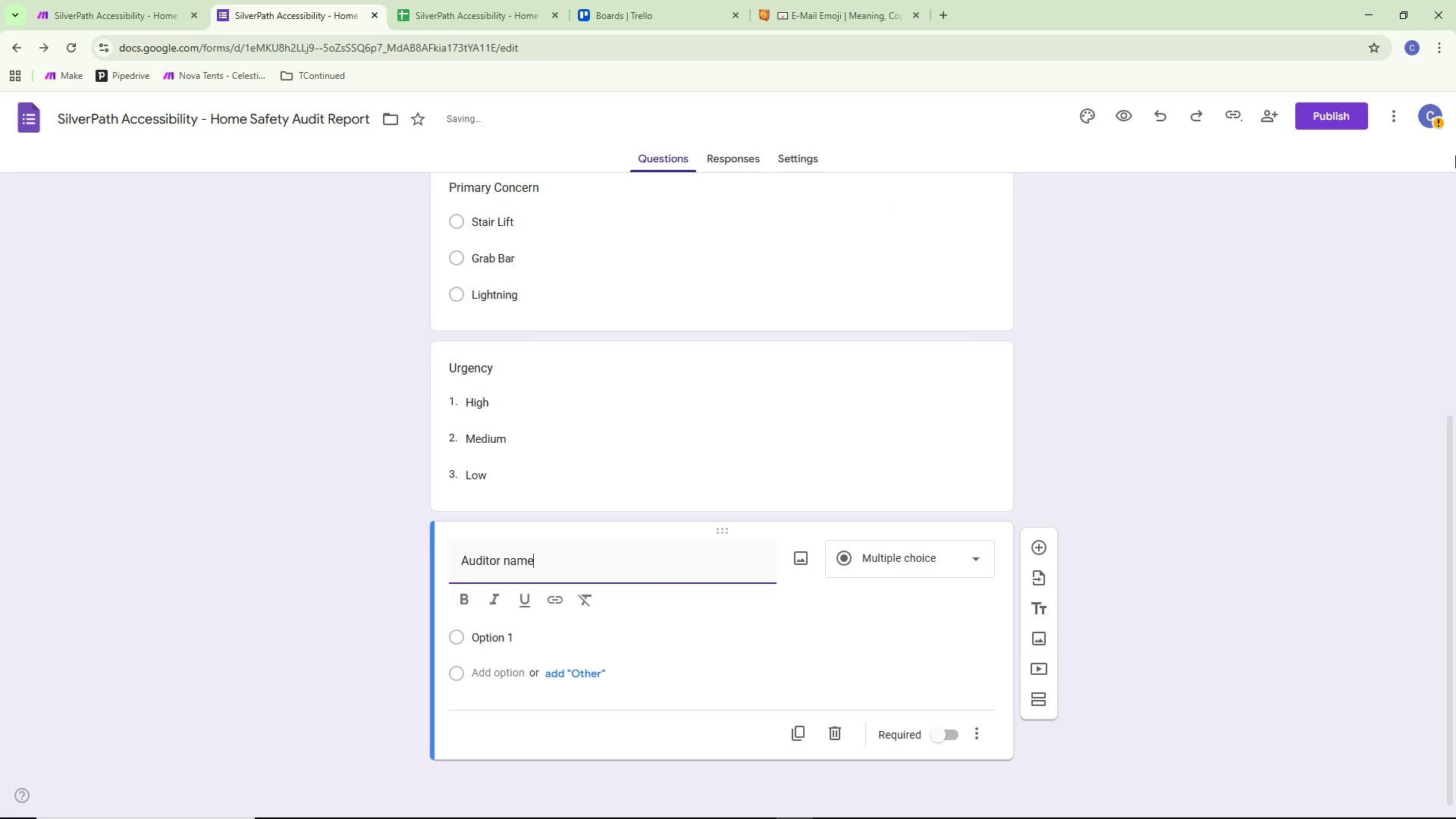 
key(Control+ControlLeft)
 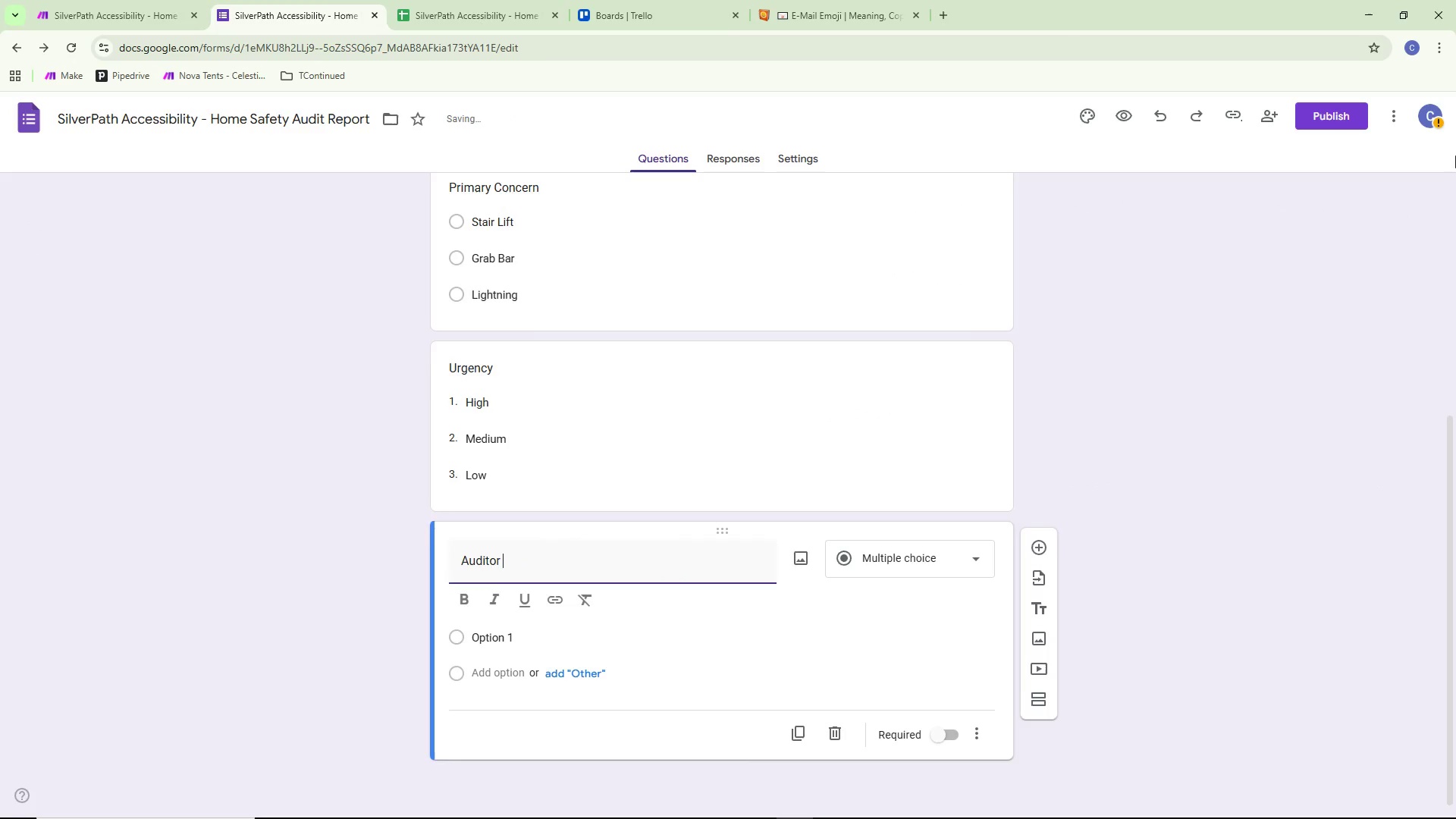 
key(Control+Backspace)
 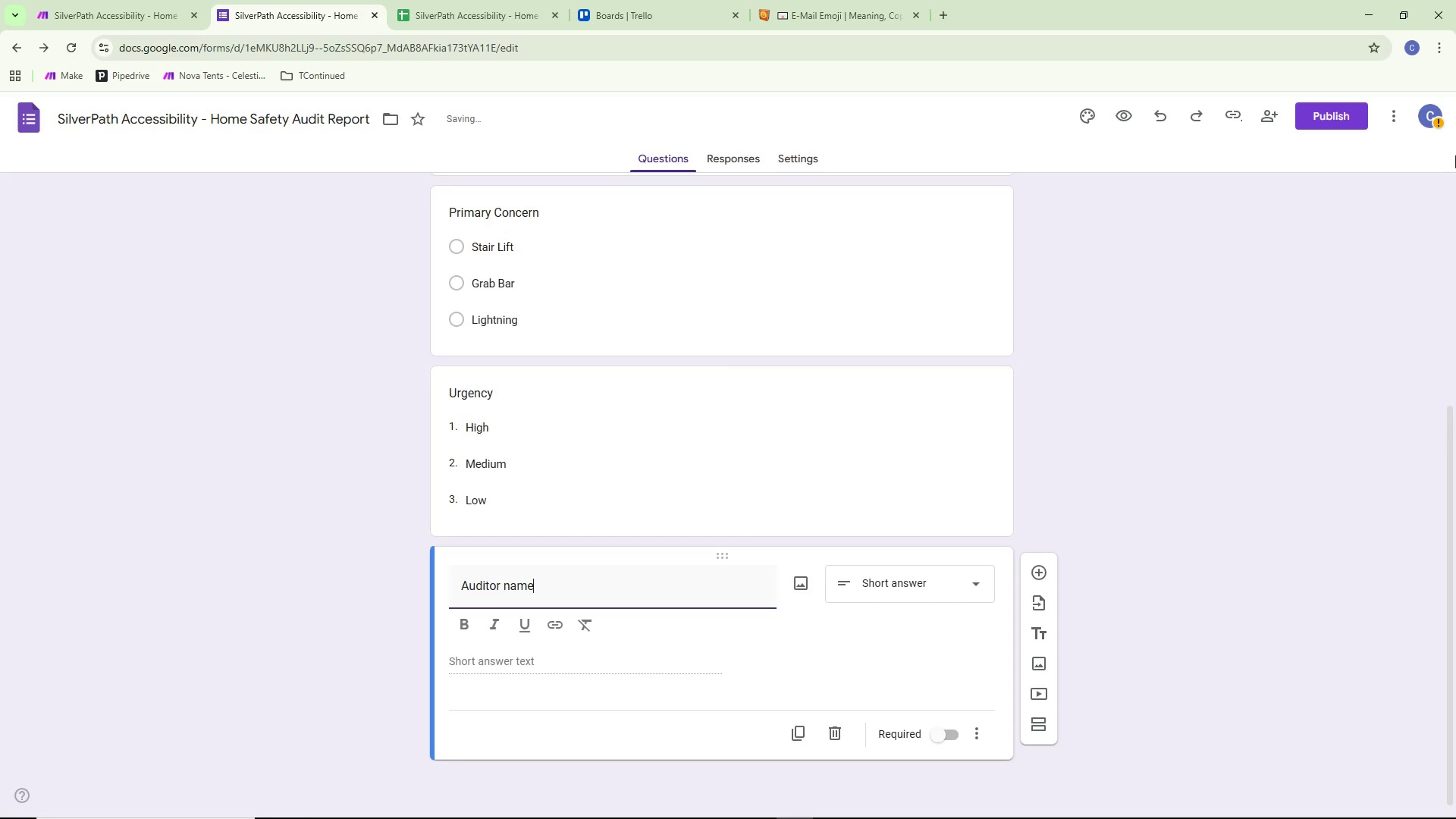 
type(Name)
key(Backspace)
key(Backspace)
key(Backspace)
key(Backspace)
key(Backspace)
key(Backspace)
key(Backspace)
key(Backspace)
type(Name)
 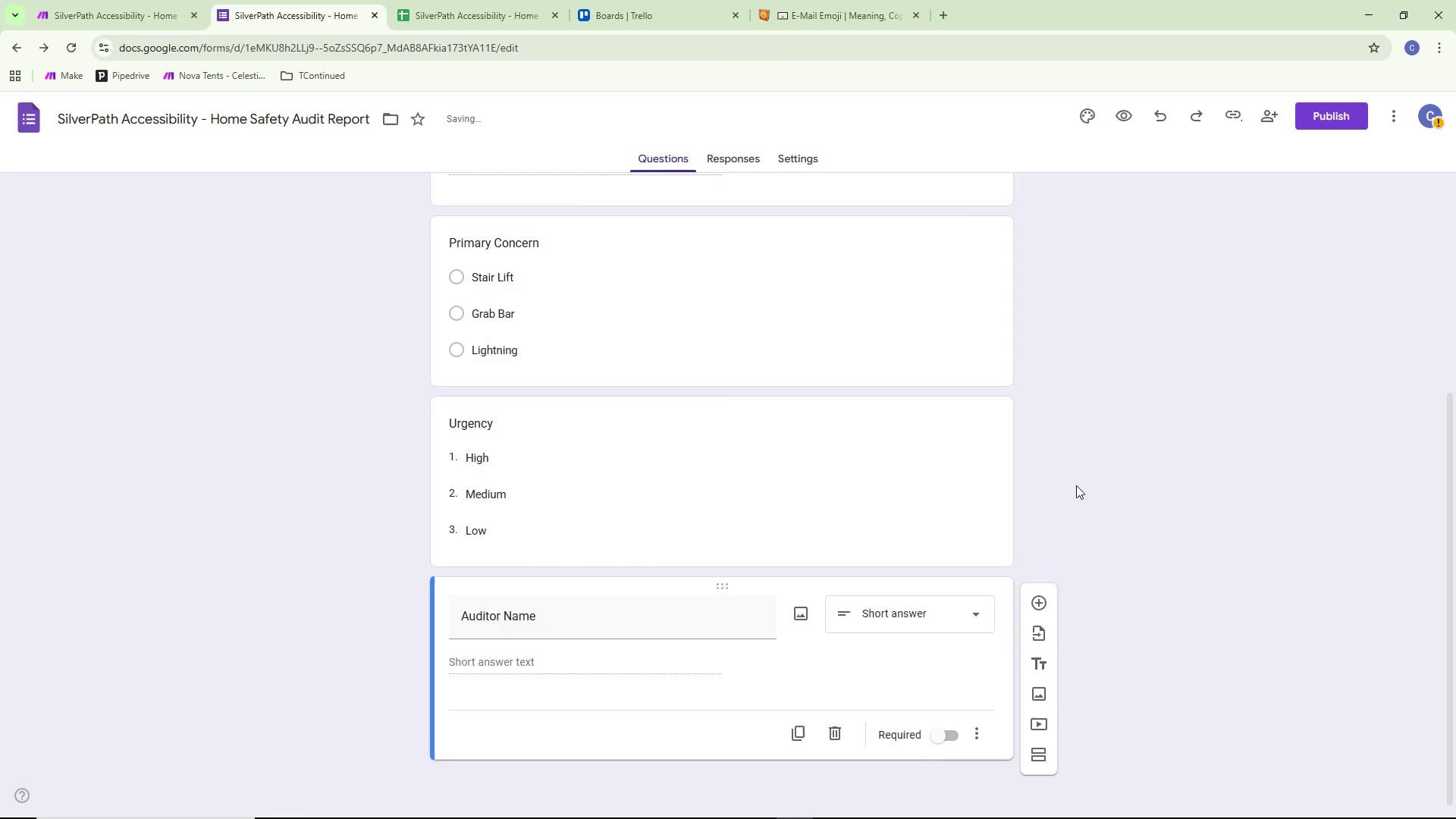 
left_click([1046, 614])
 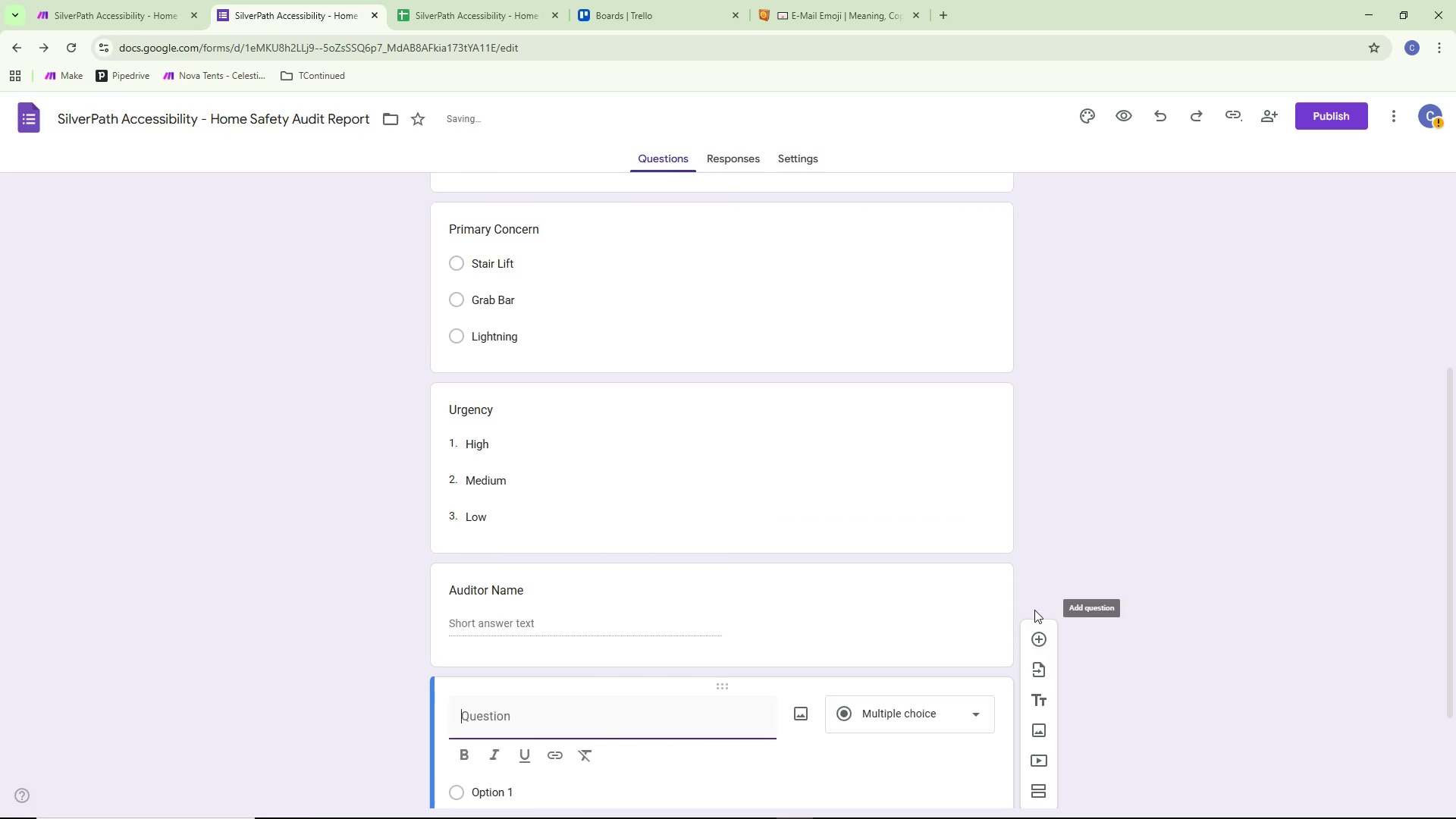 
key(Tab)
 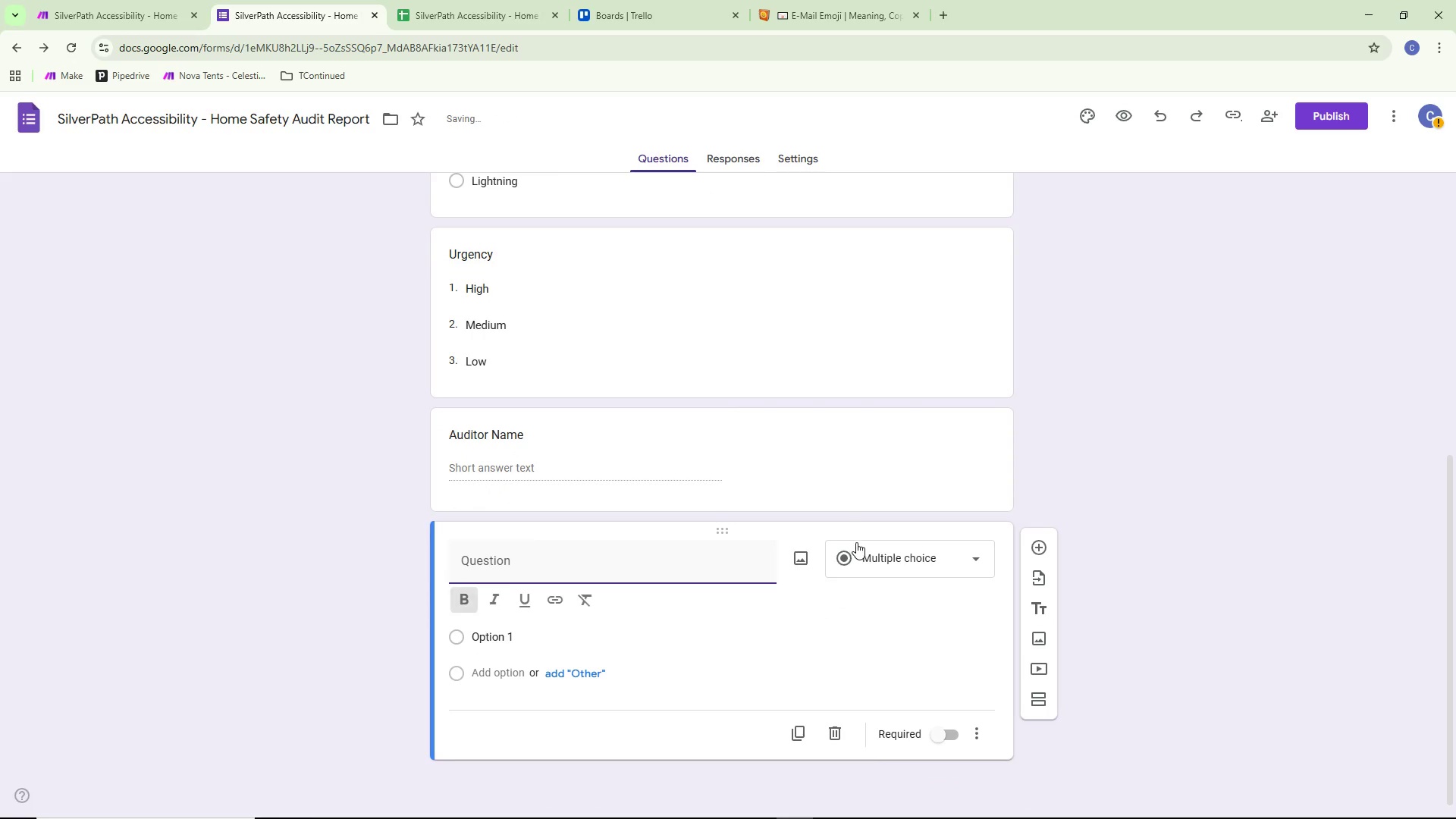 
scroll: coordinate [848, 562], scroll_direction: down, amount: 5.0
 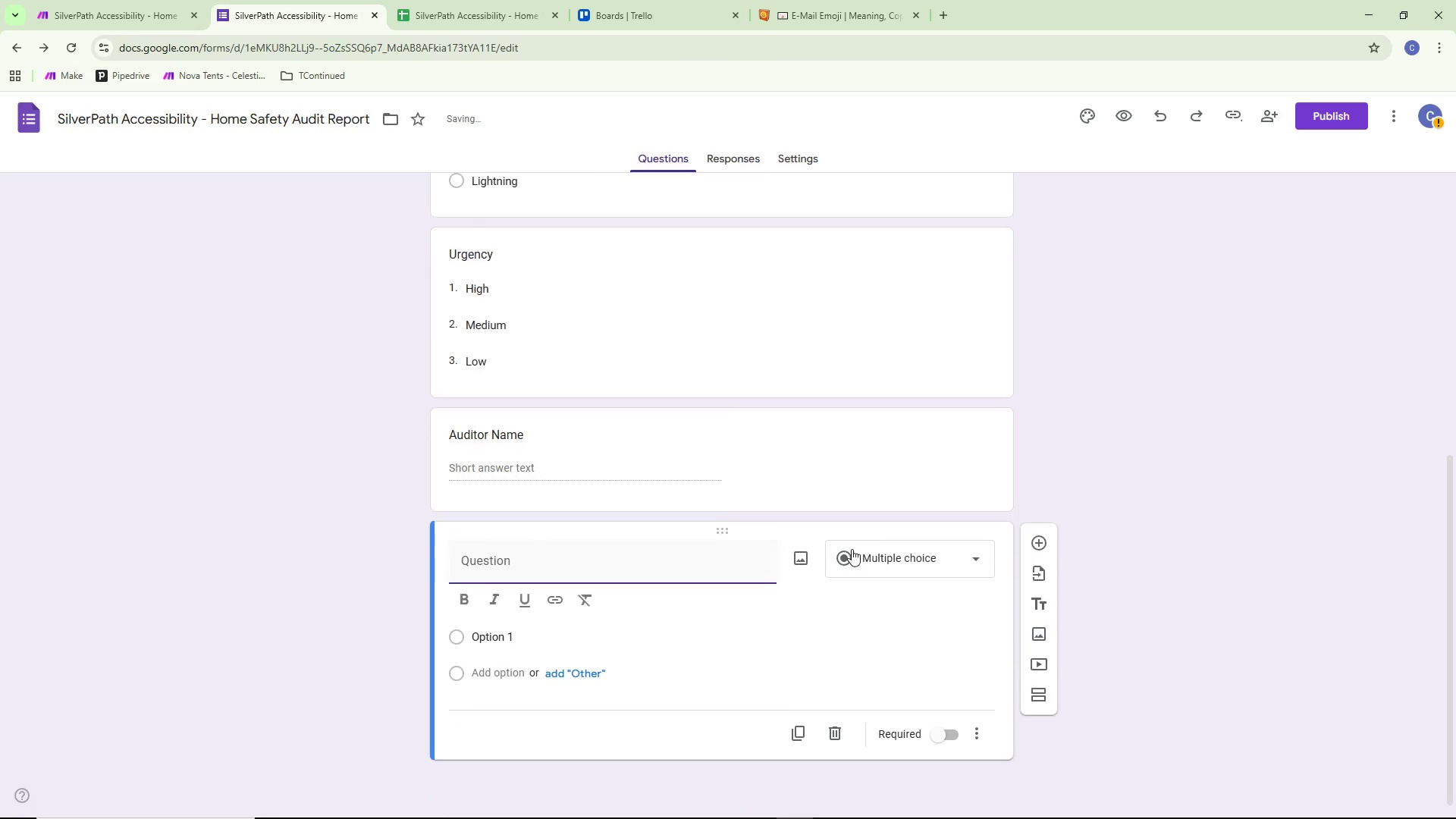 
key(Alt+AltLeft)
 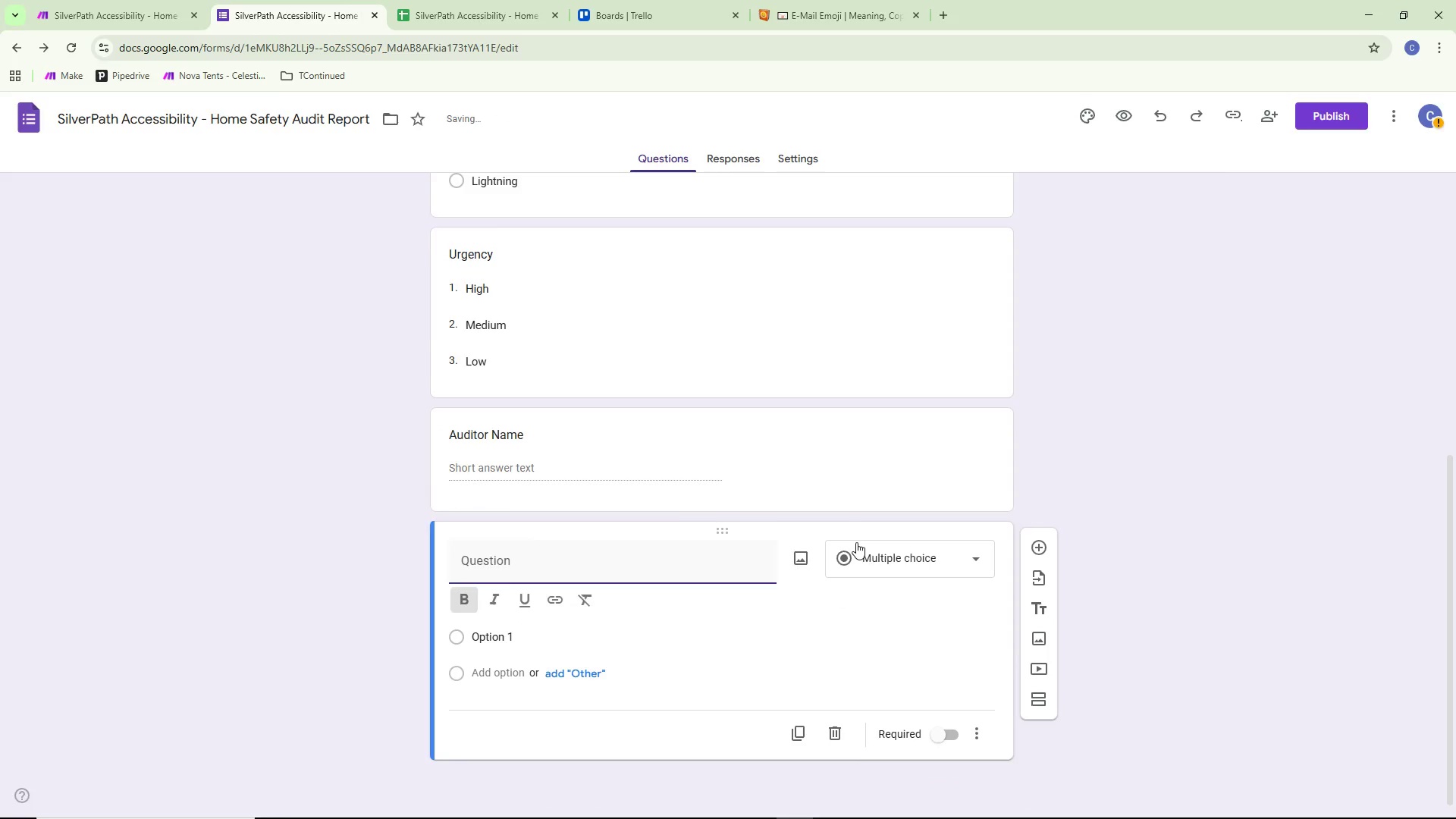 
key(Alt+Tab)